 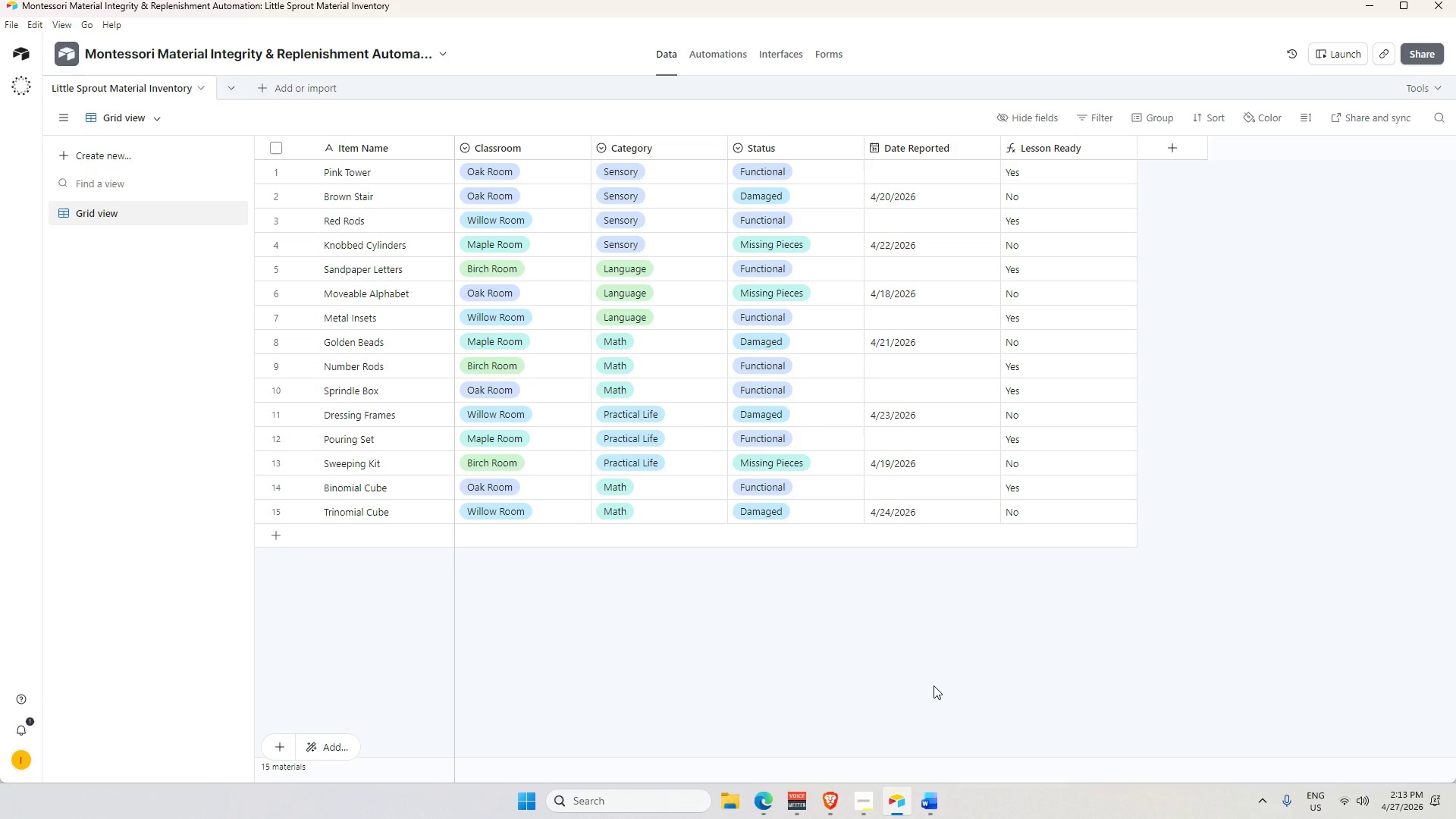 
double_click([919, 165])
 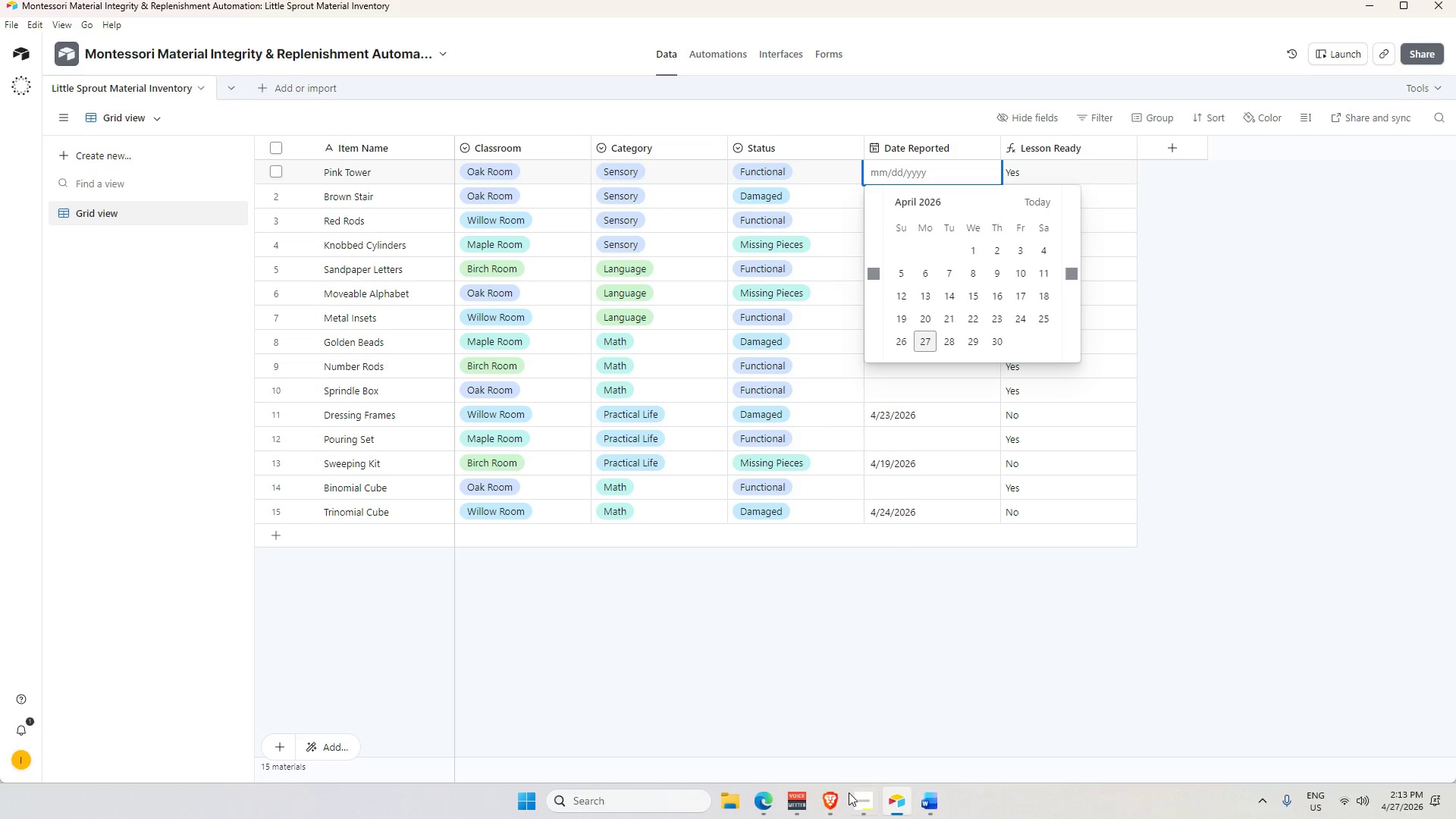 
left_click([836, 799])
 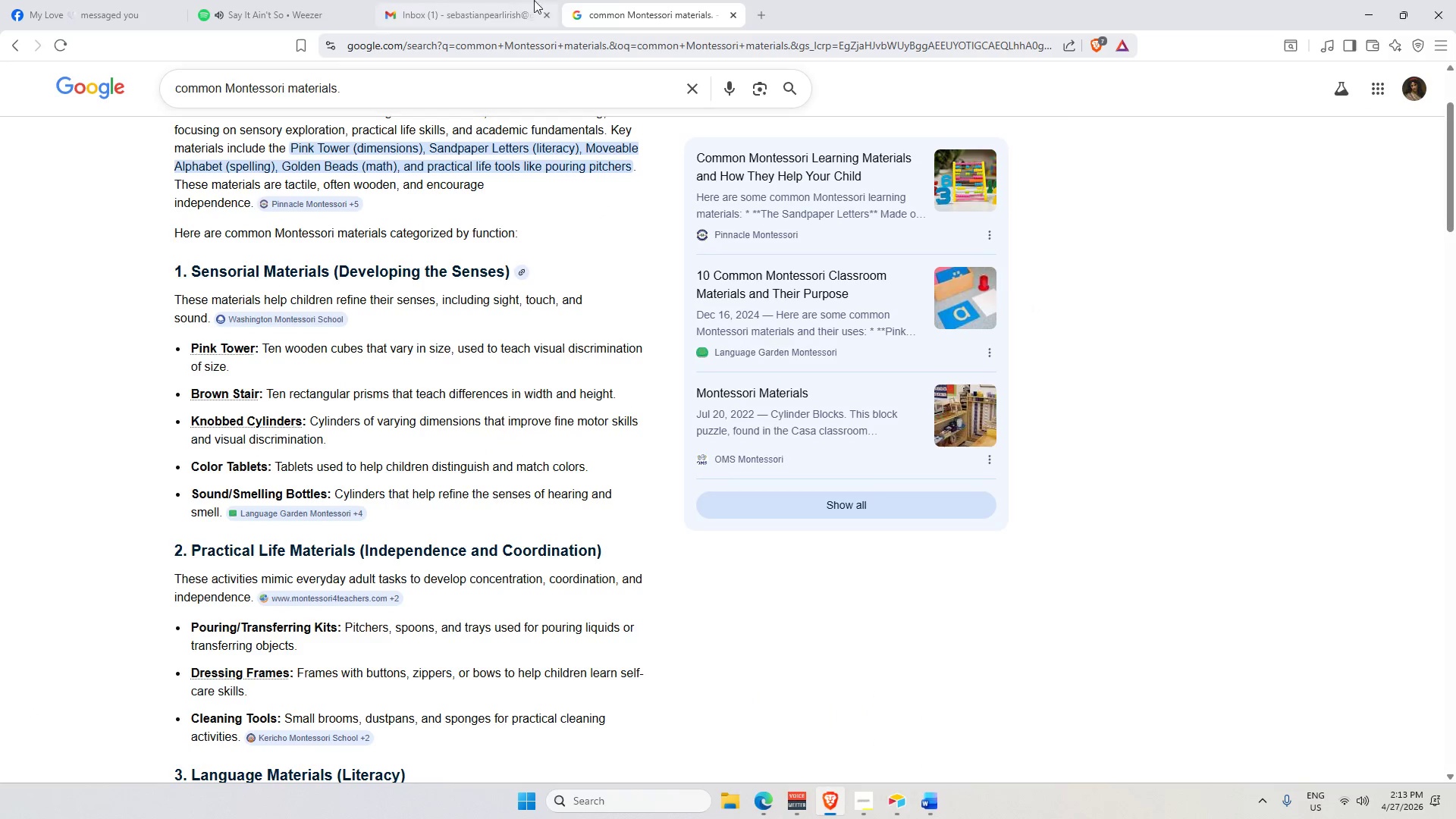 
left_click([534, 0])
 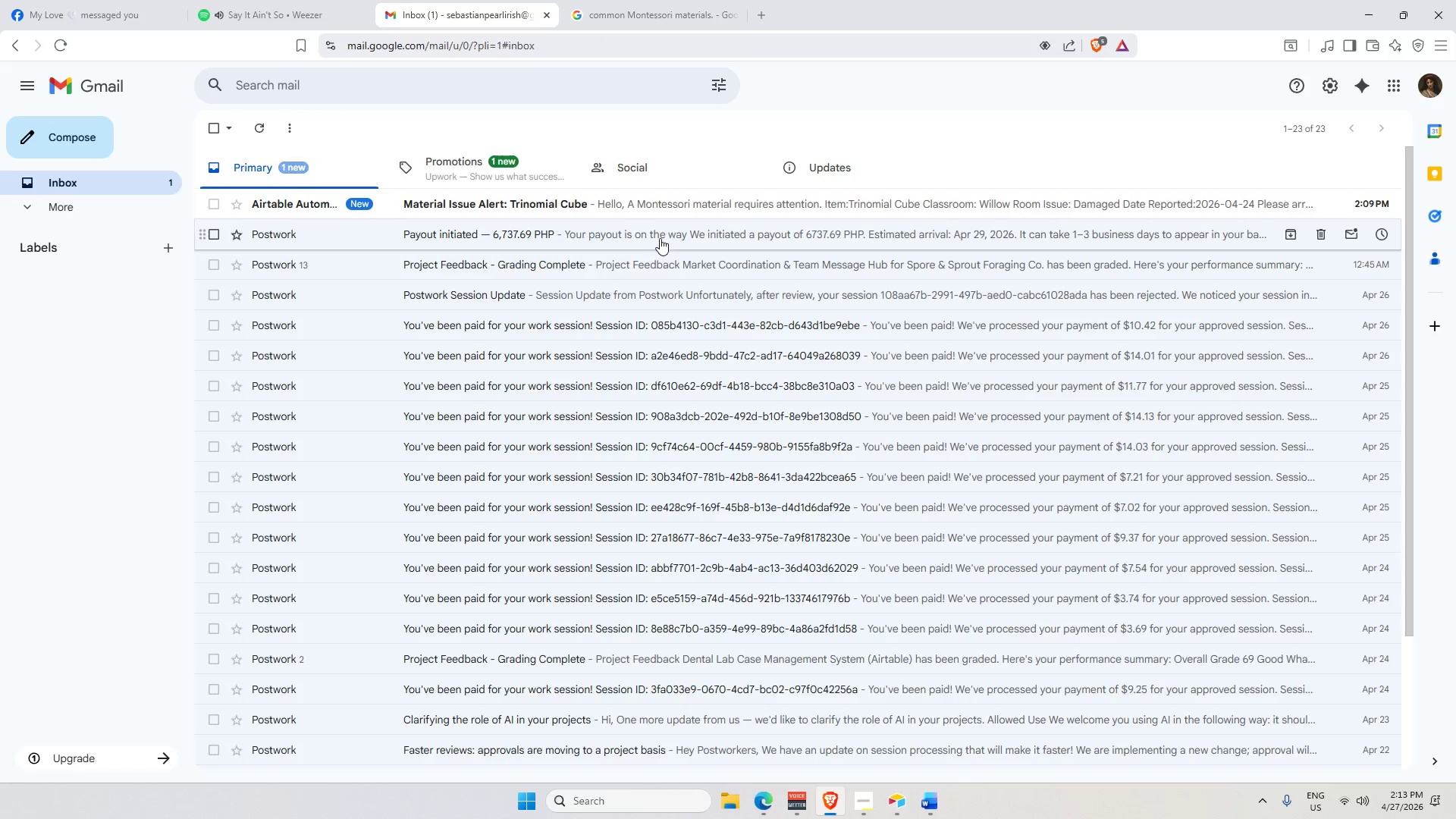 
scroll: coordinate [657, 249], scroll_direction: up, amount: 3.0
 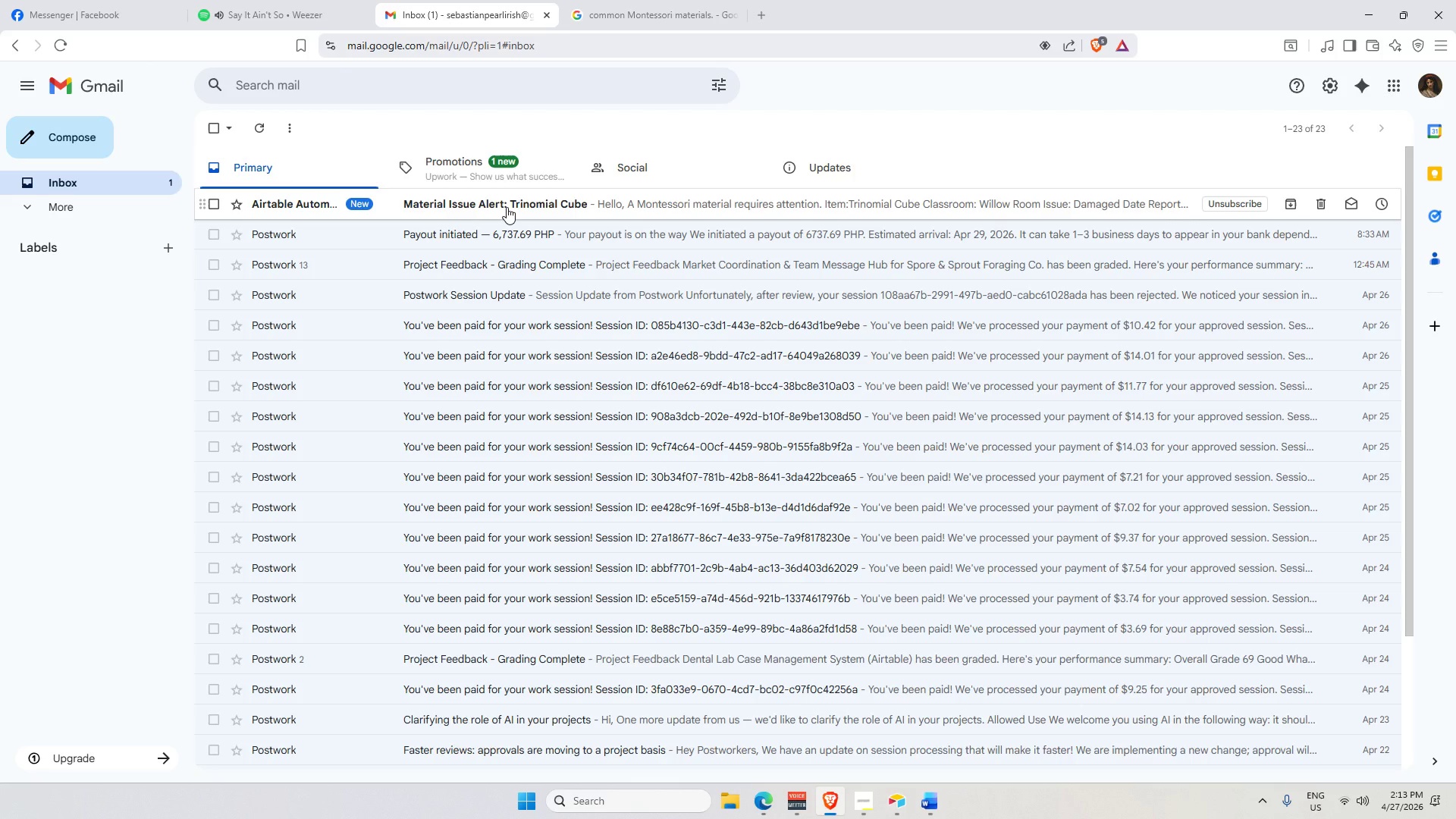 
left_click([507, 207])
 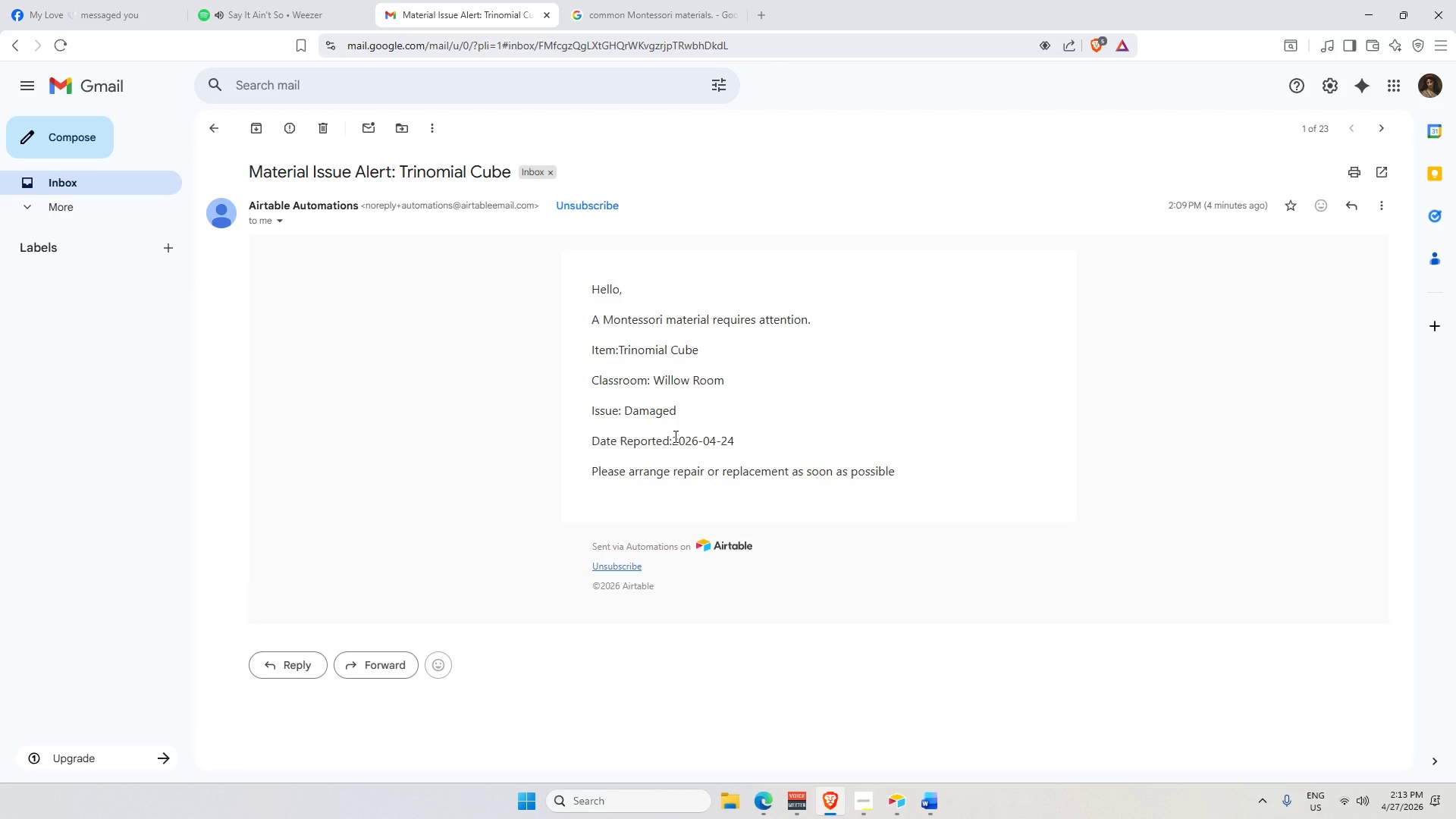 
scroll: coordinate [691, 551], scroll_direction: up, amount: 3.0
 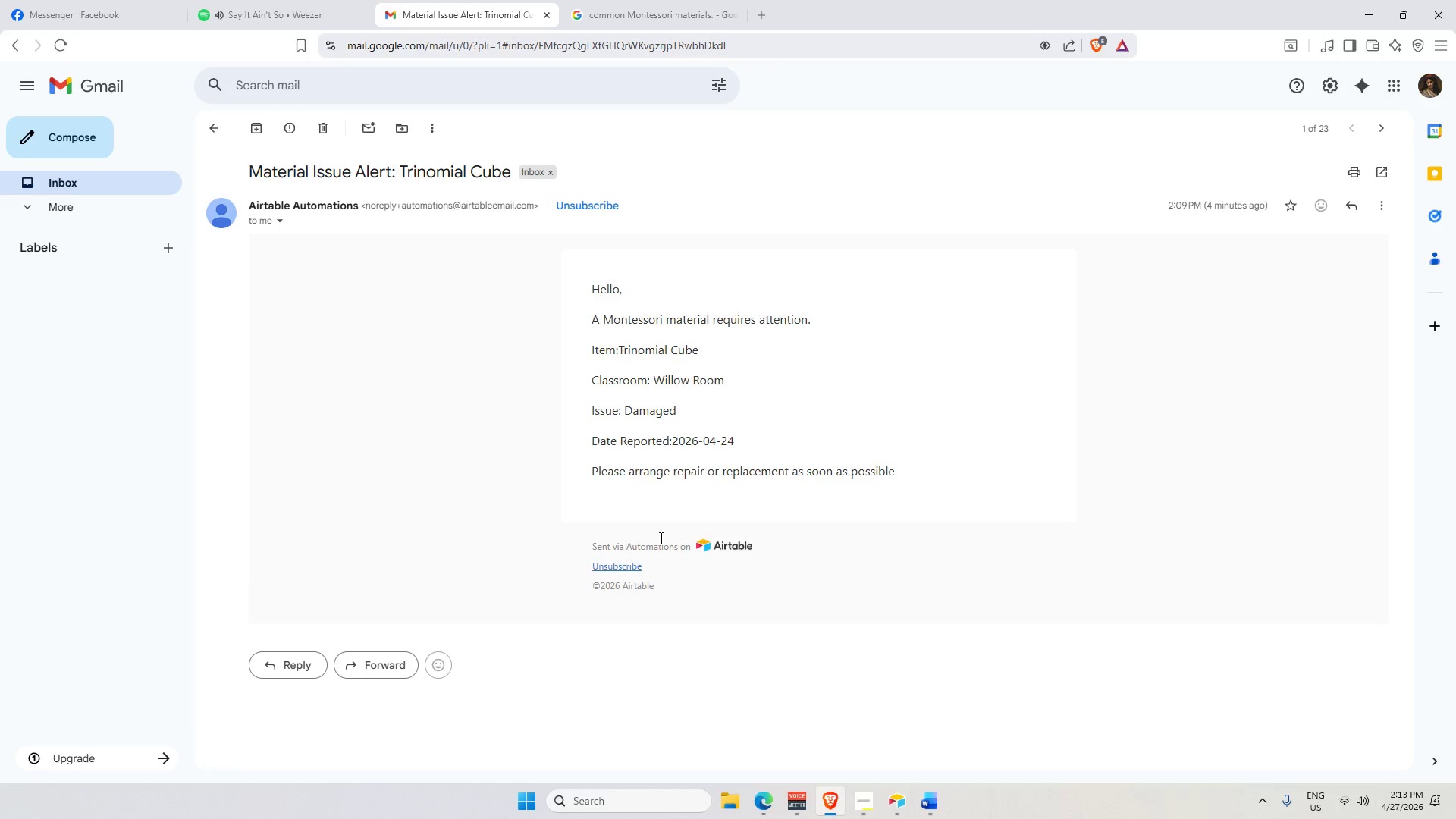 
wait(7.46)
 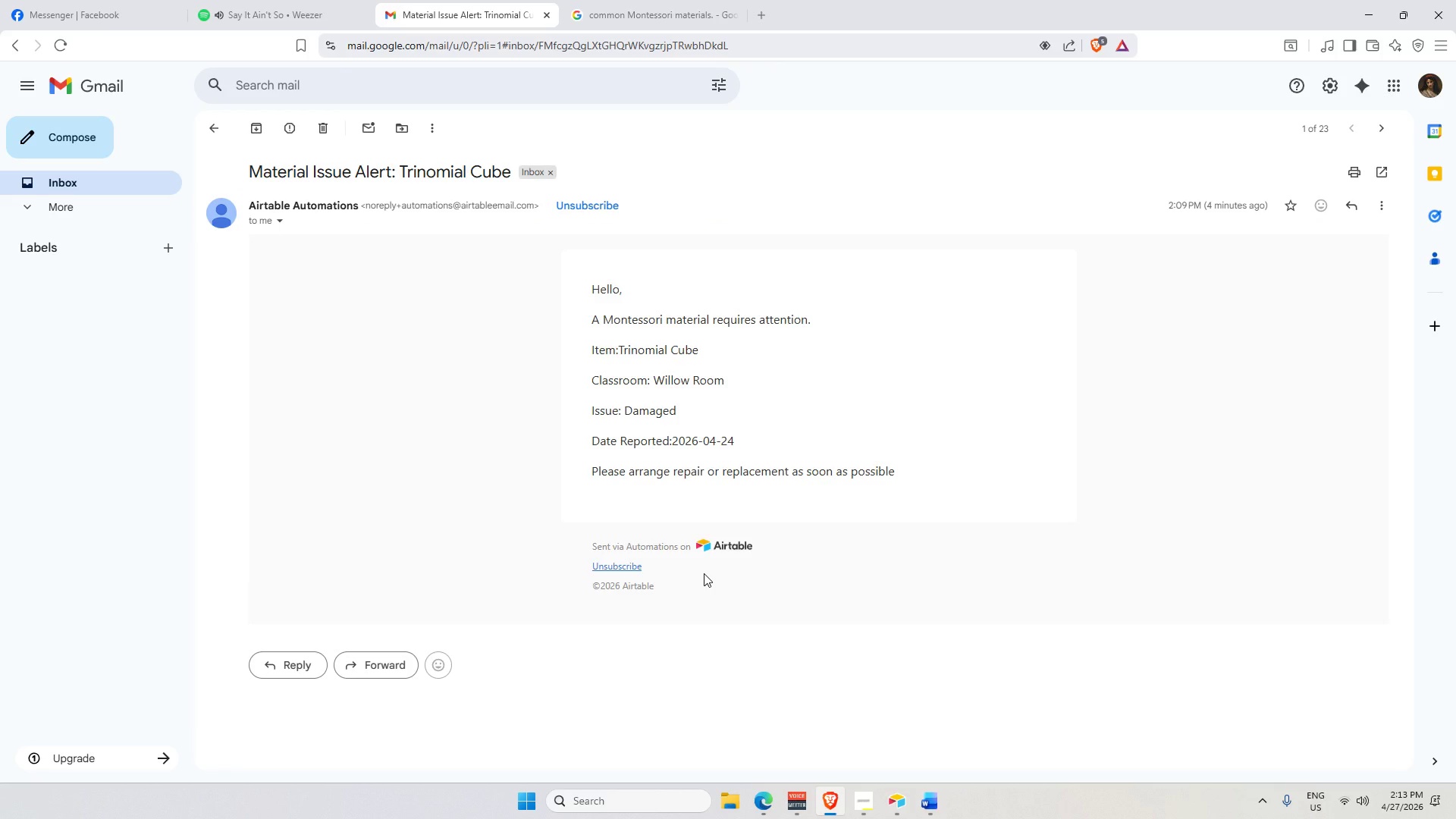 
scroll: coordinate [516, 234], scroll_direction: up, amount: 5.0
 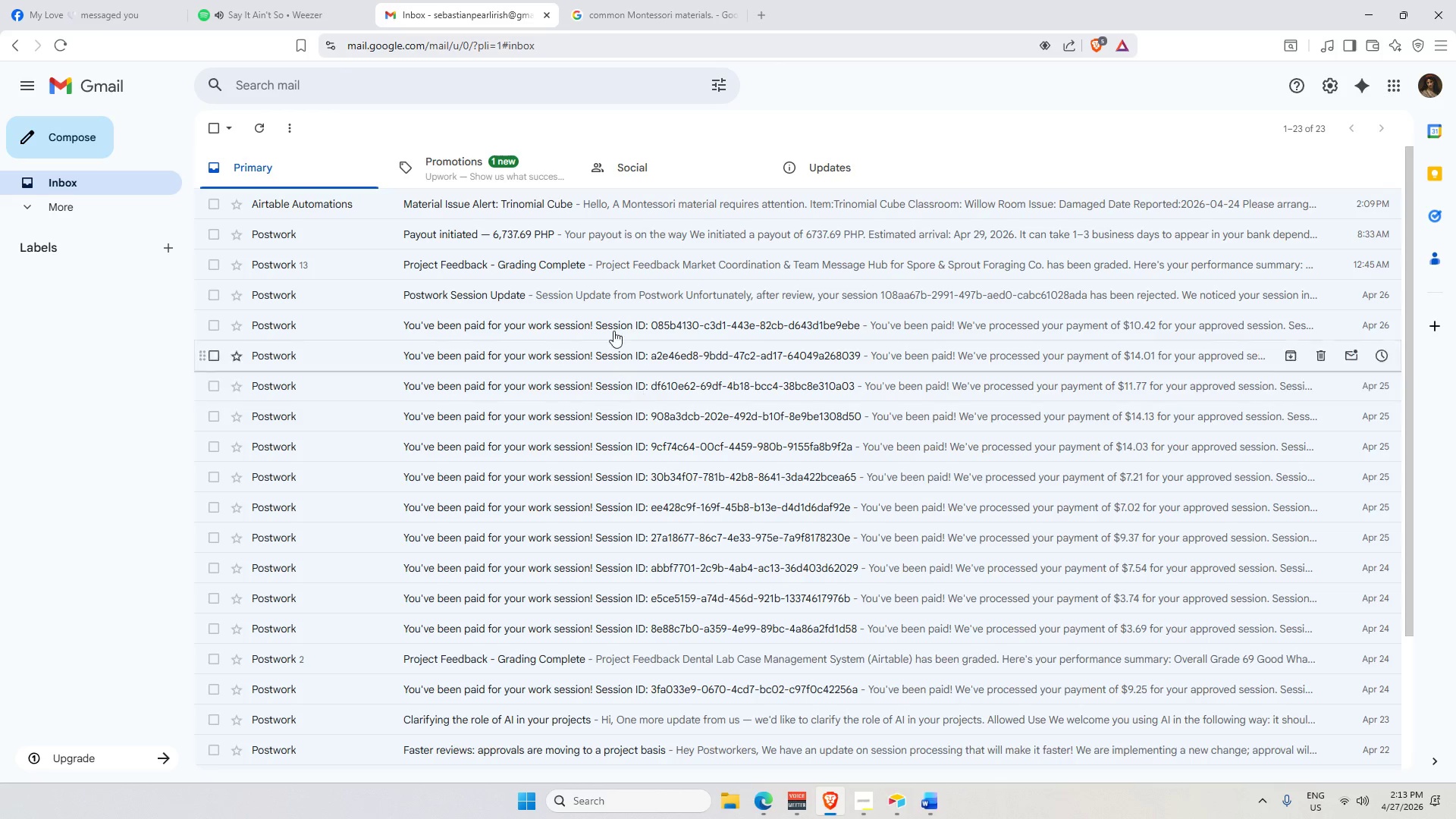 
left_click([626, 0])
 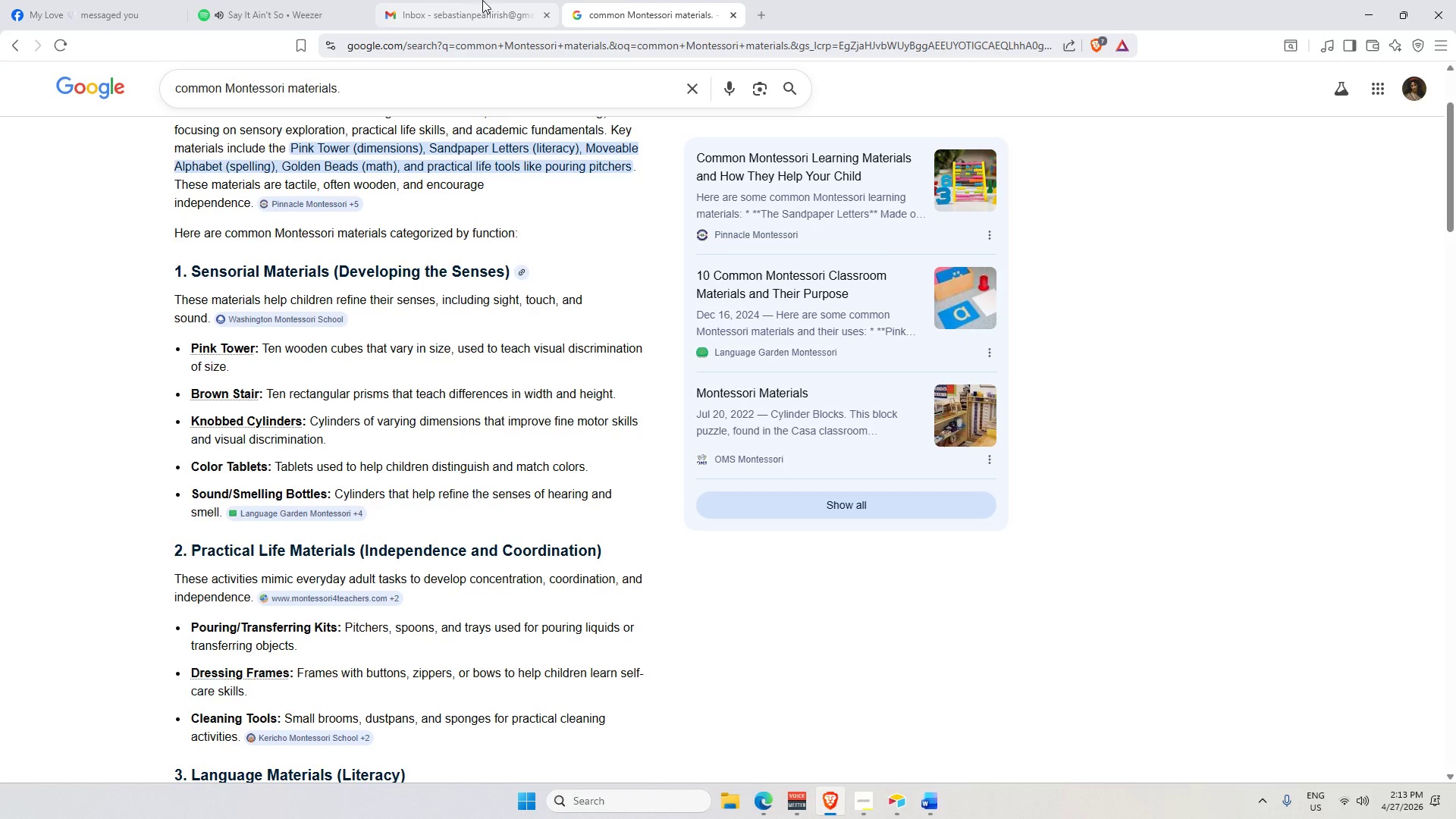 
left_click([482, 0])
 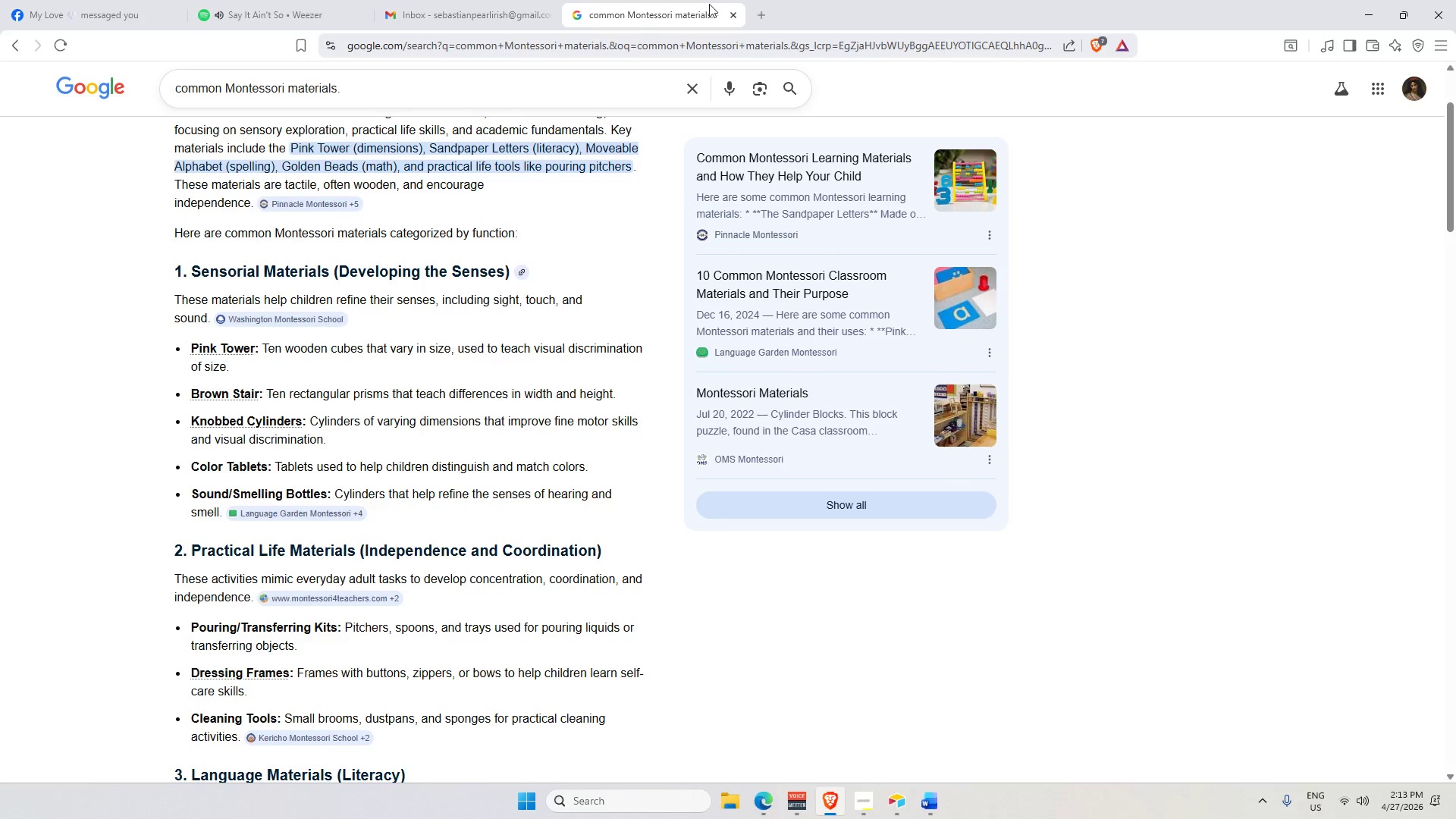 
left_click([730, 13])
 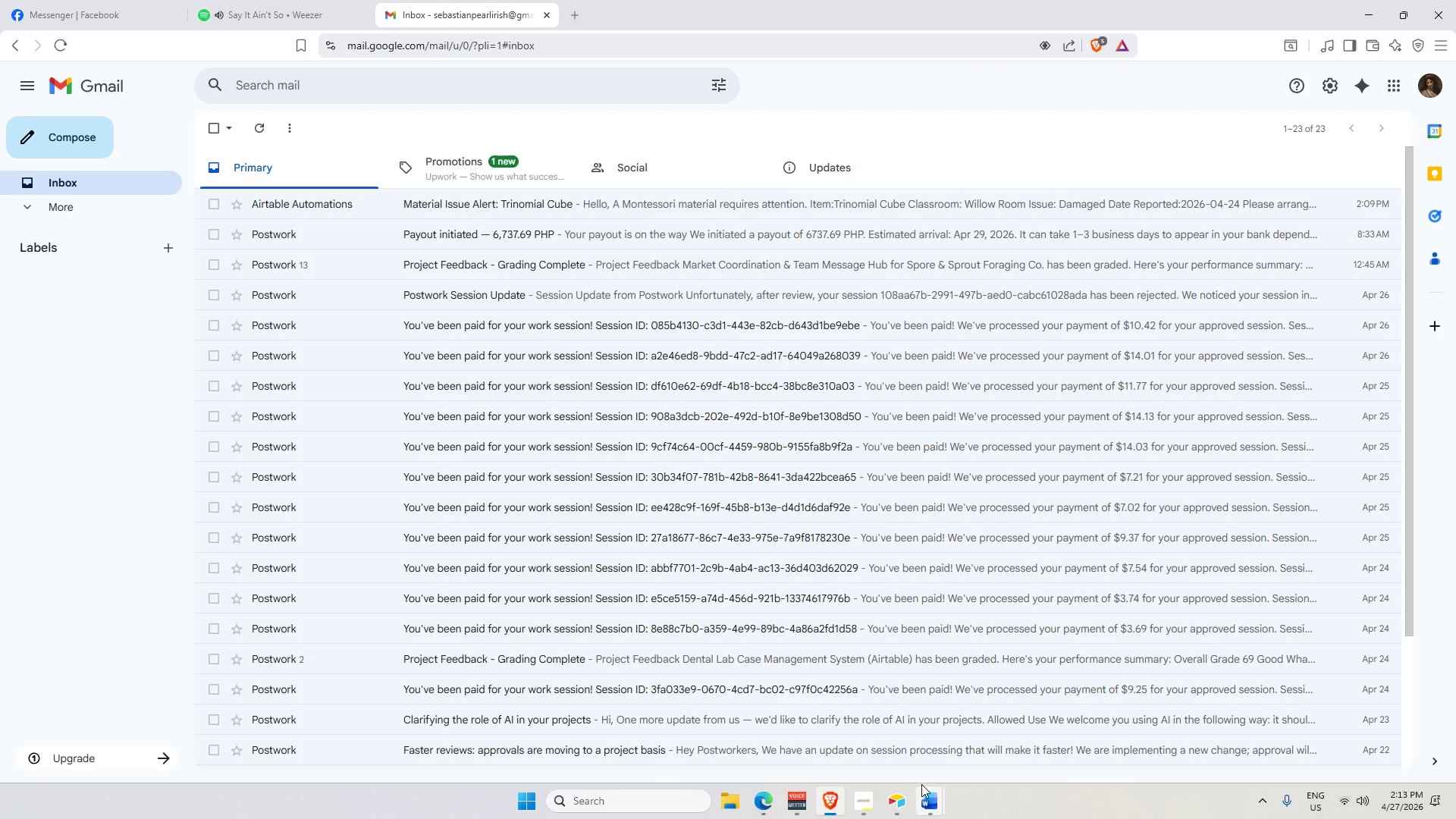 
left_click([905, 808])
 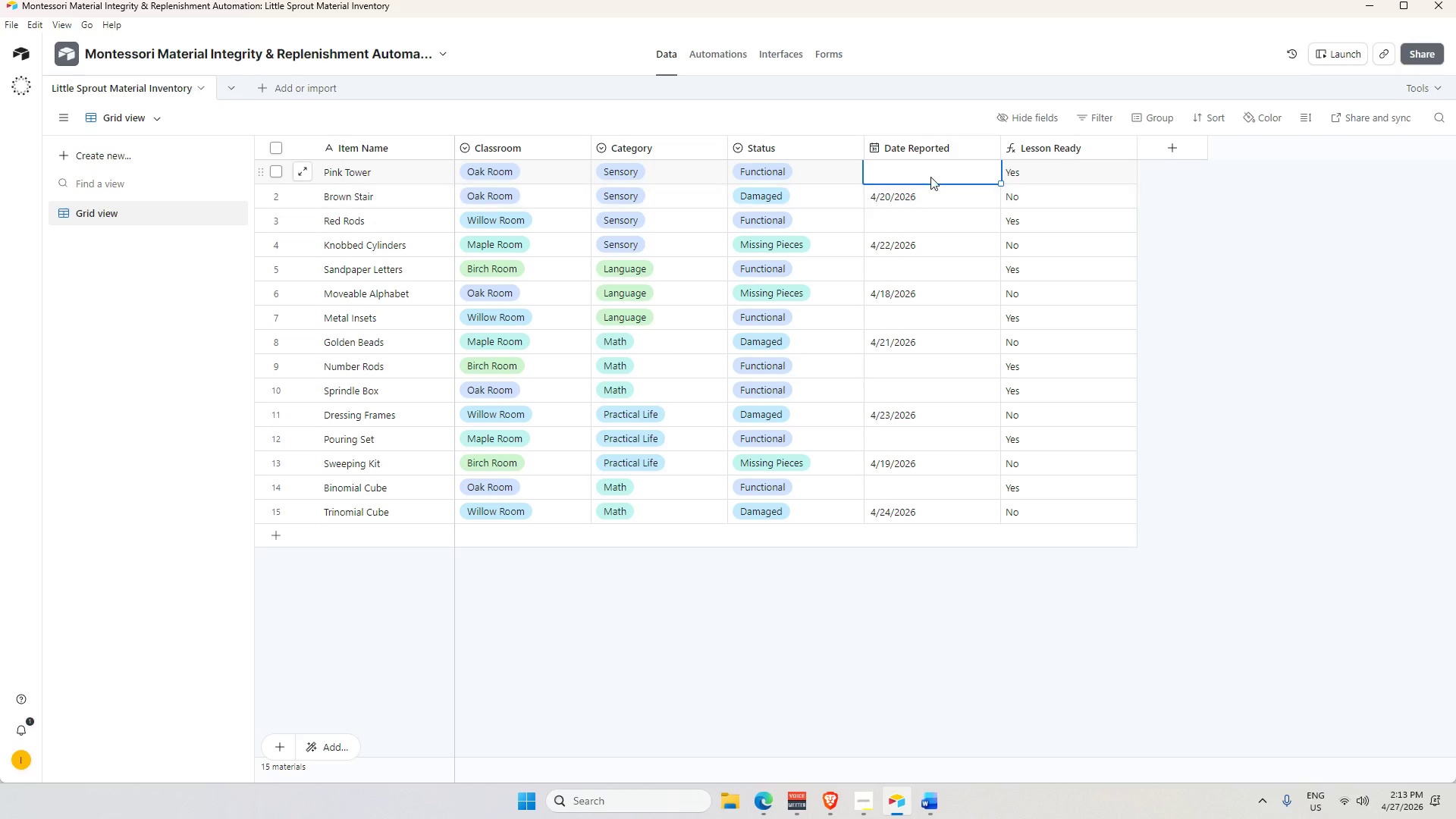 
double_click([930, 174])
 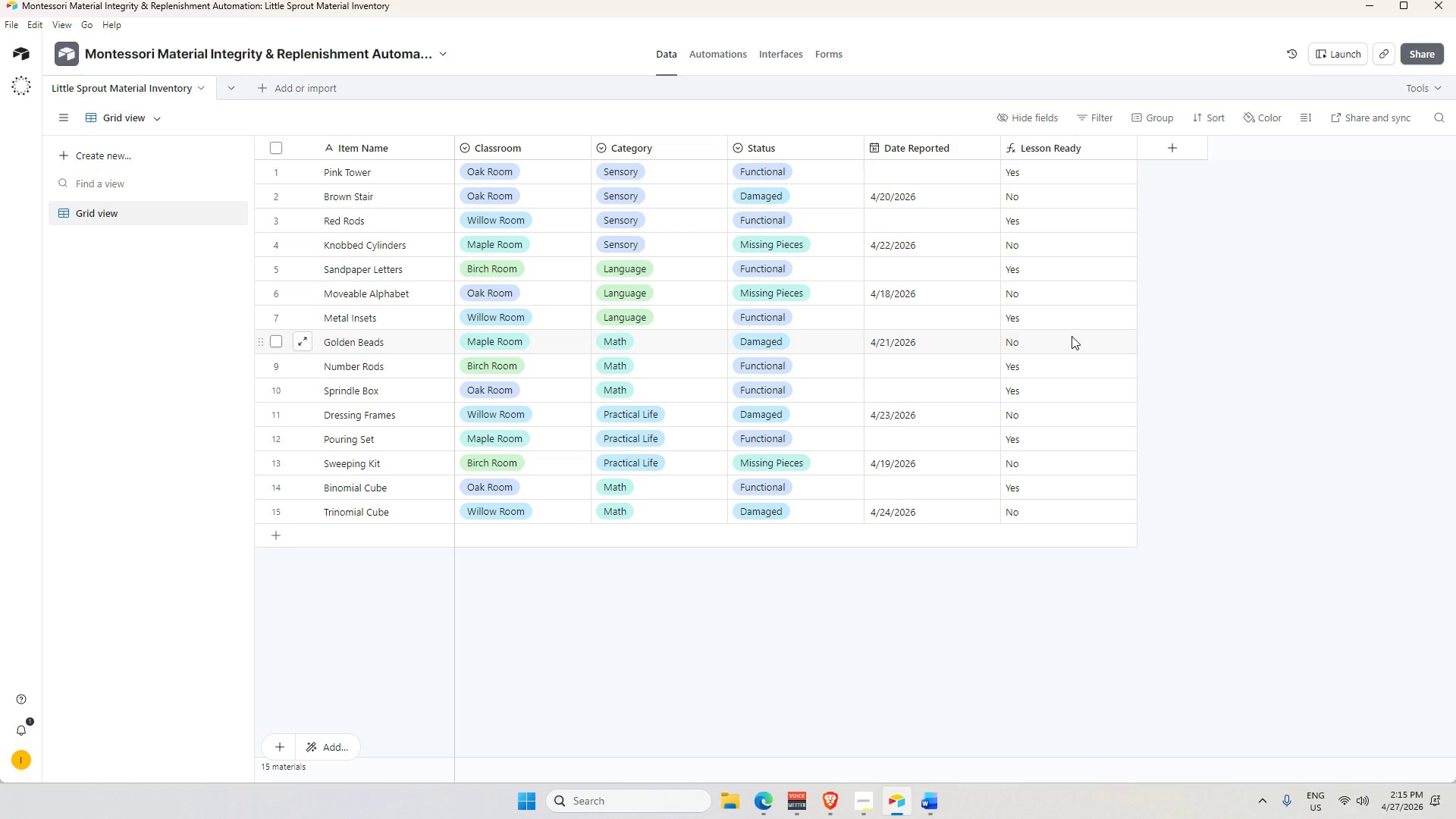 
wait(146.97)
 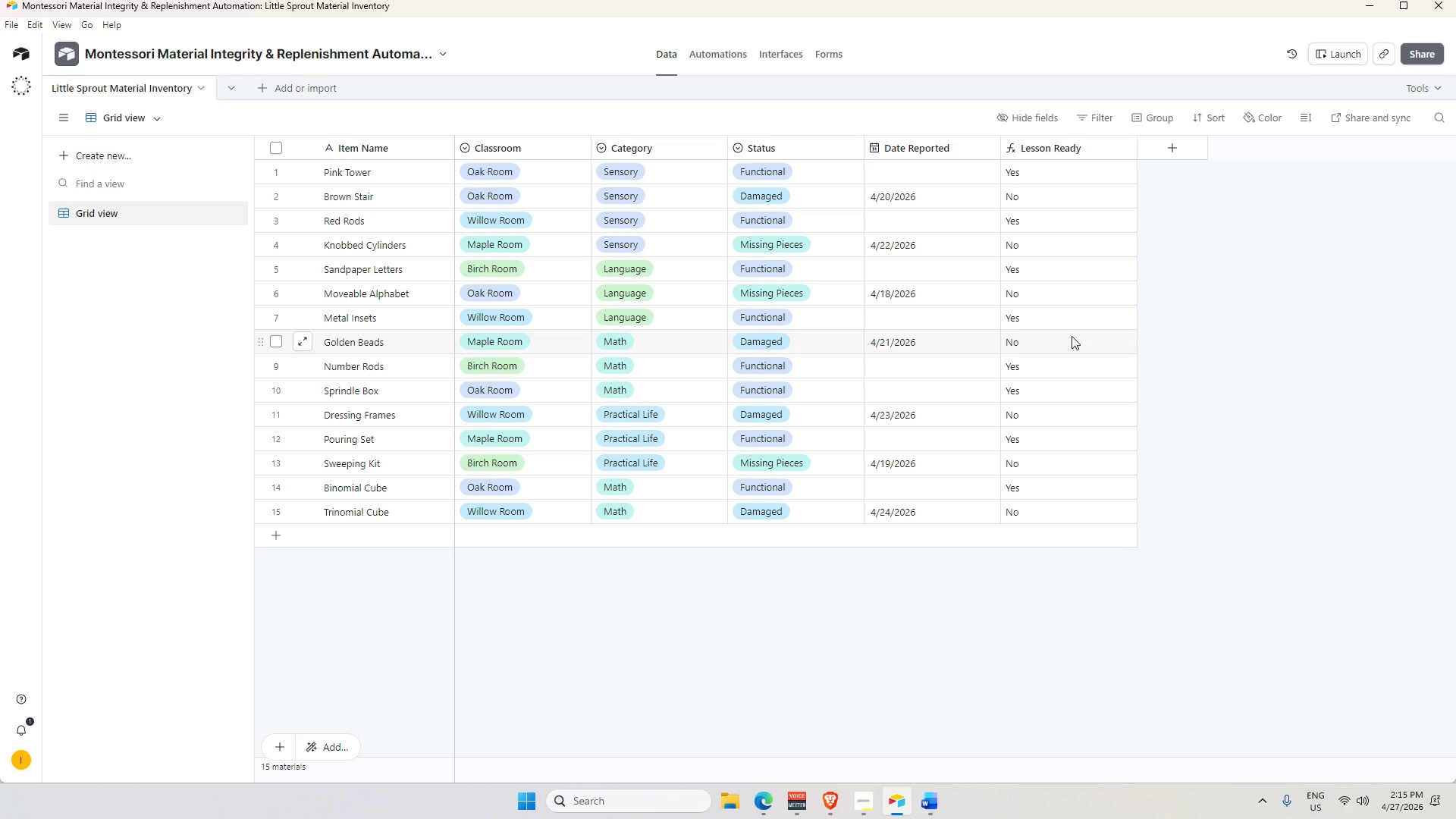 
left_click([710, 61])
 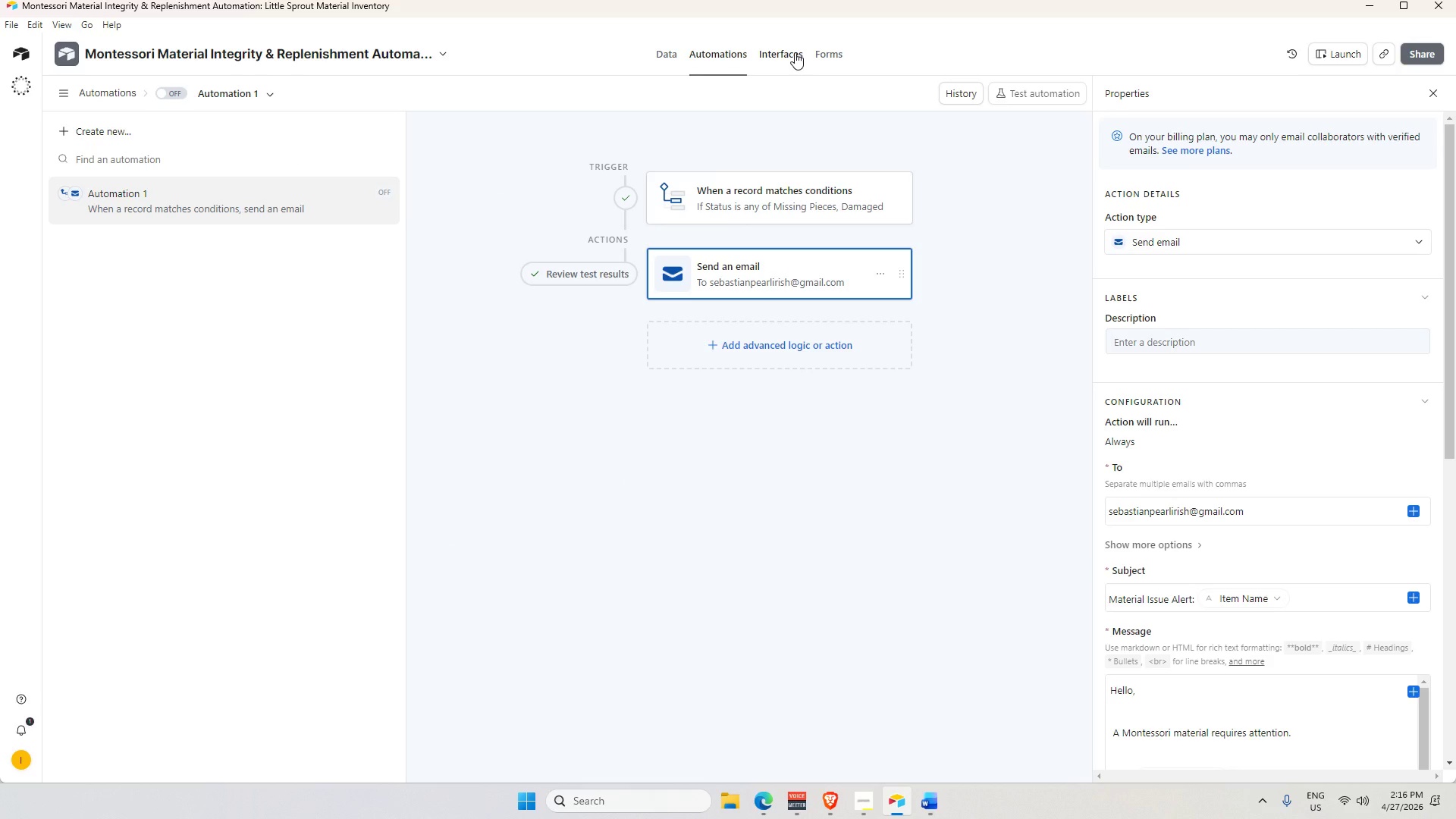 
left_click([787, 53])
 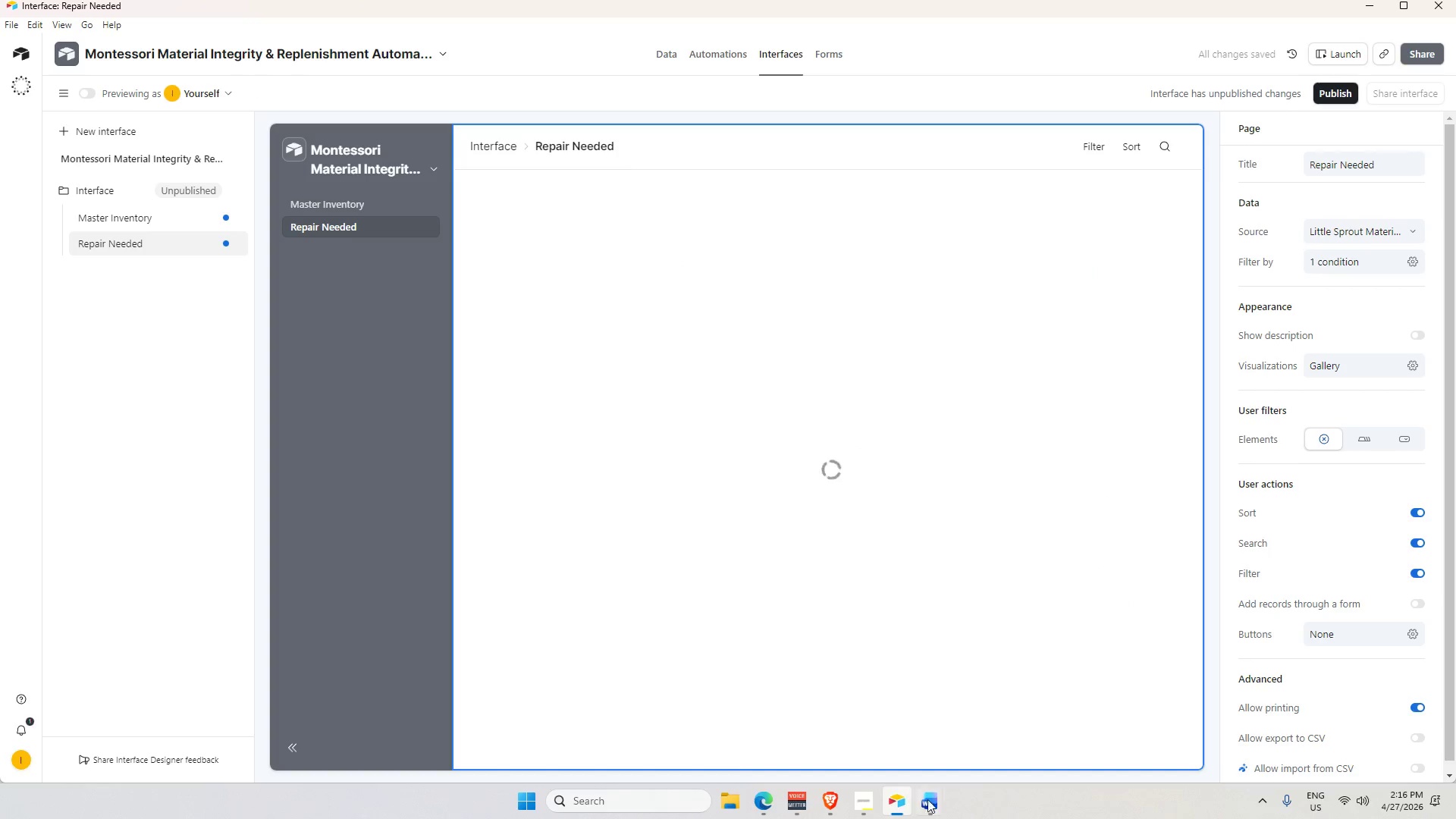 
left_click([854, 800])